 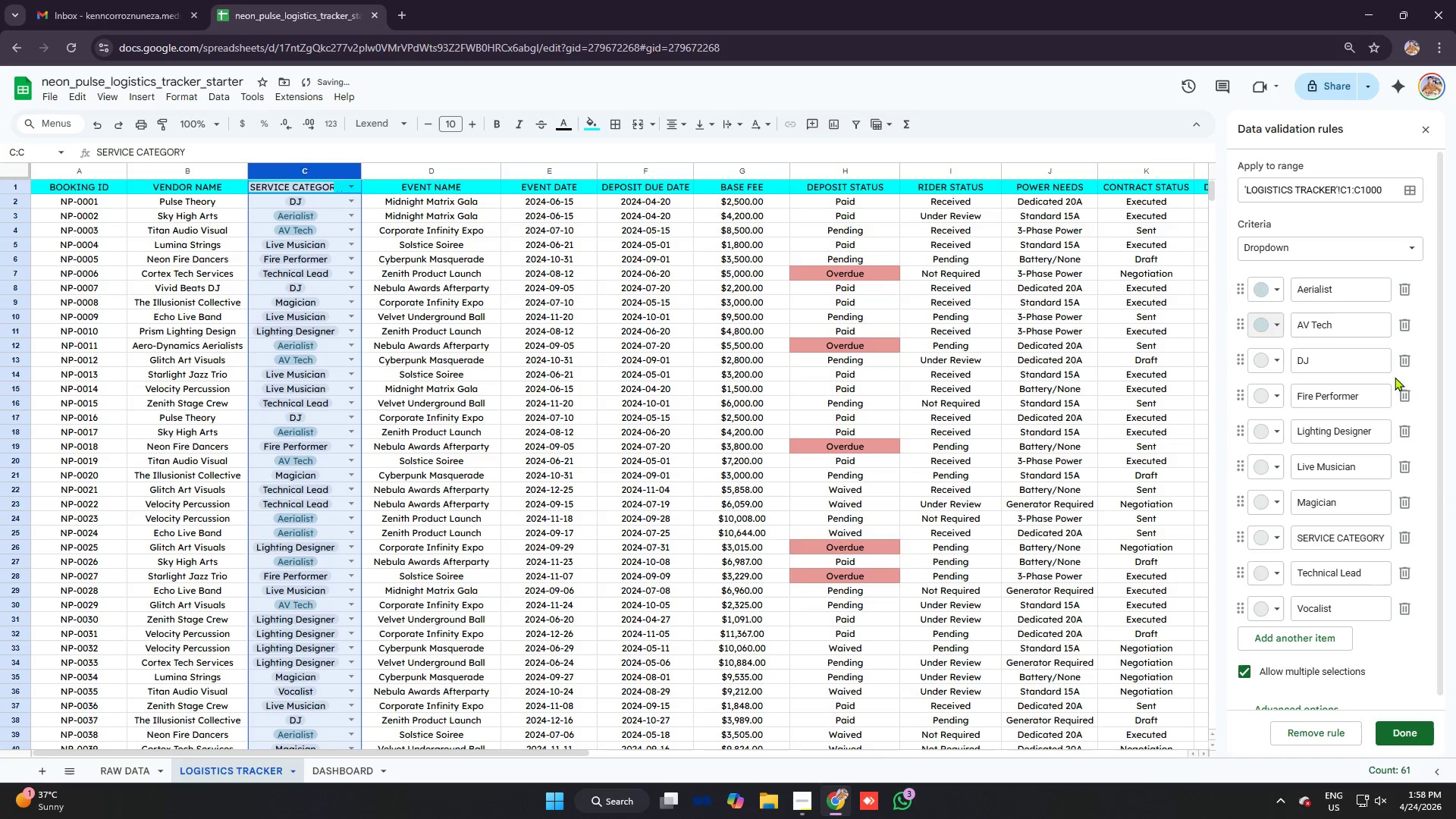 
left_click([1269, 362])
 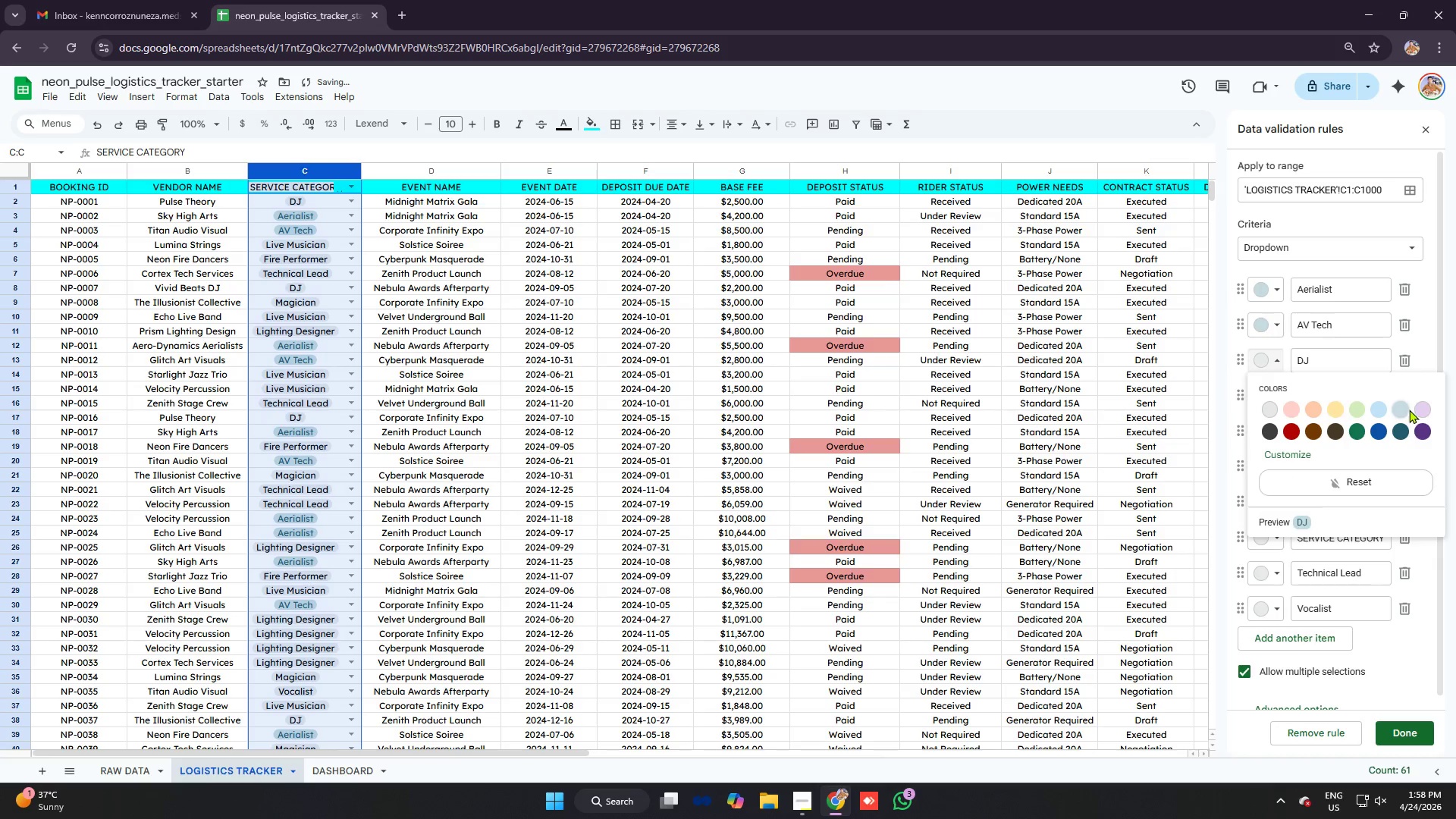 
left_click([1403, 409])
 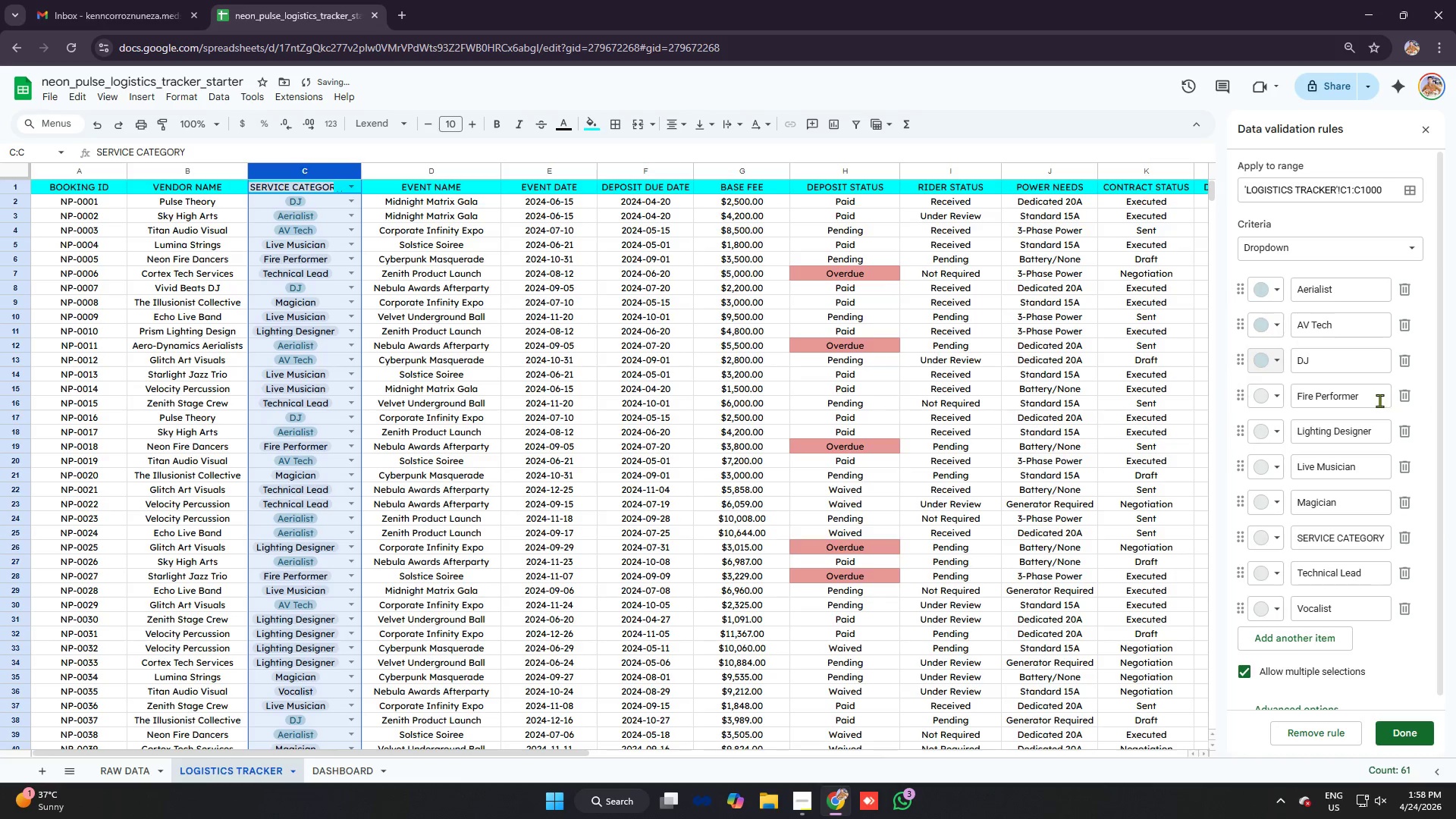 
scroll: coordinate [1369, 382], scroll_direction: down, amount: 3.0
 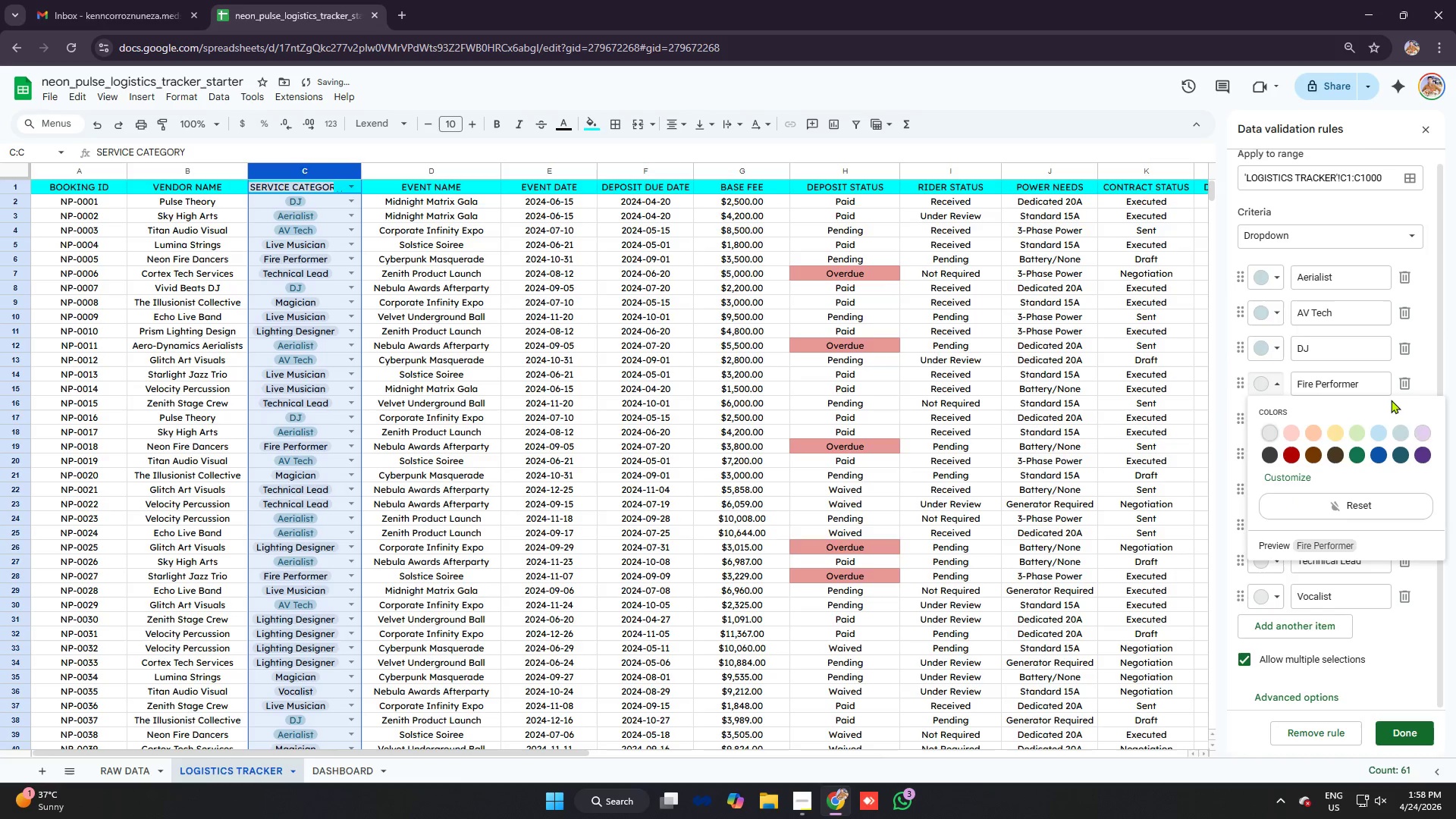 
left_click([1404, 438])
 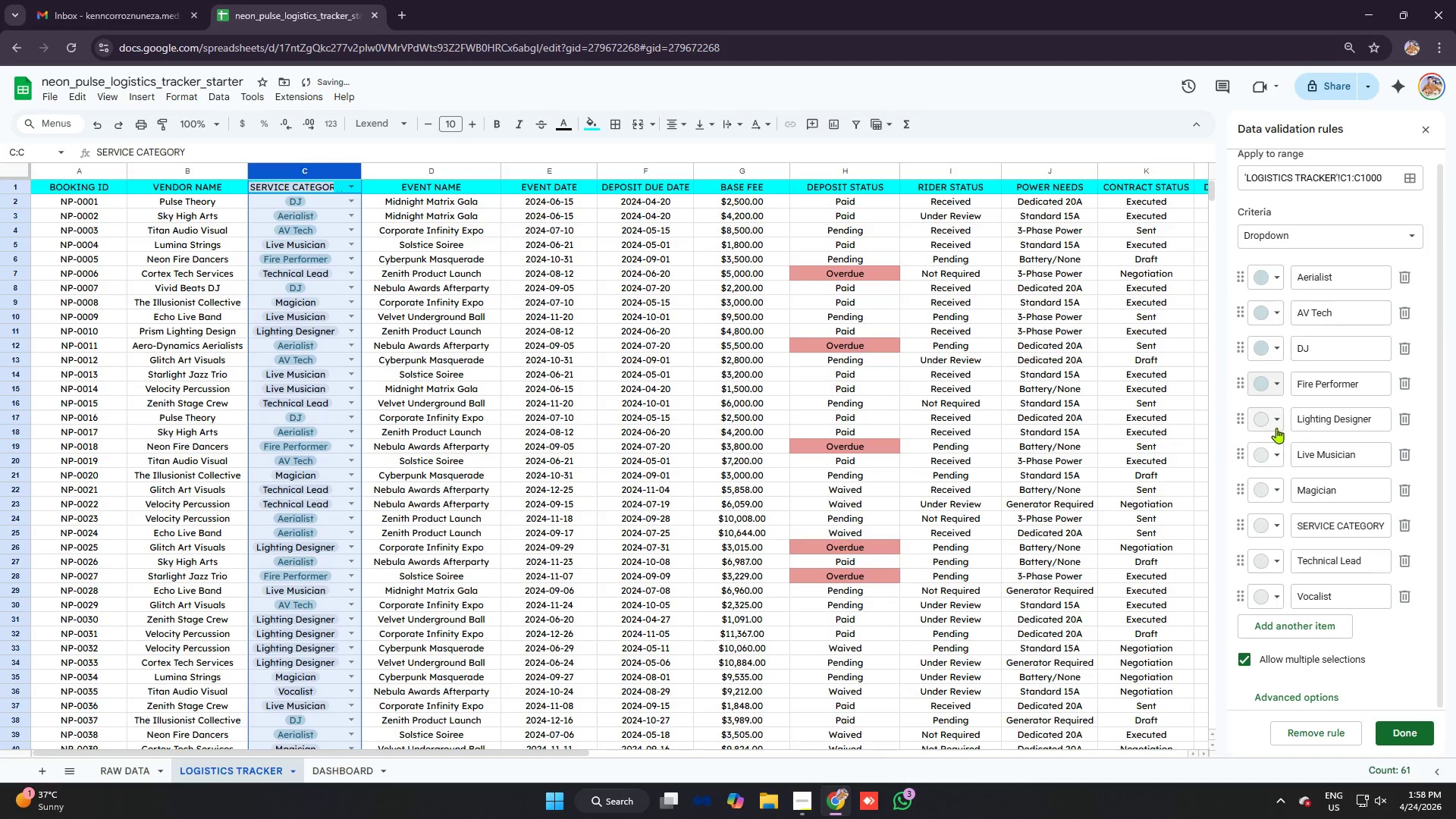 
left_click([1271, 425])
 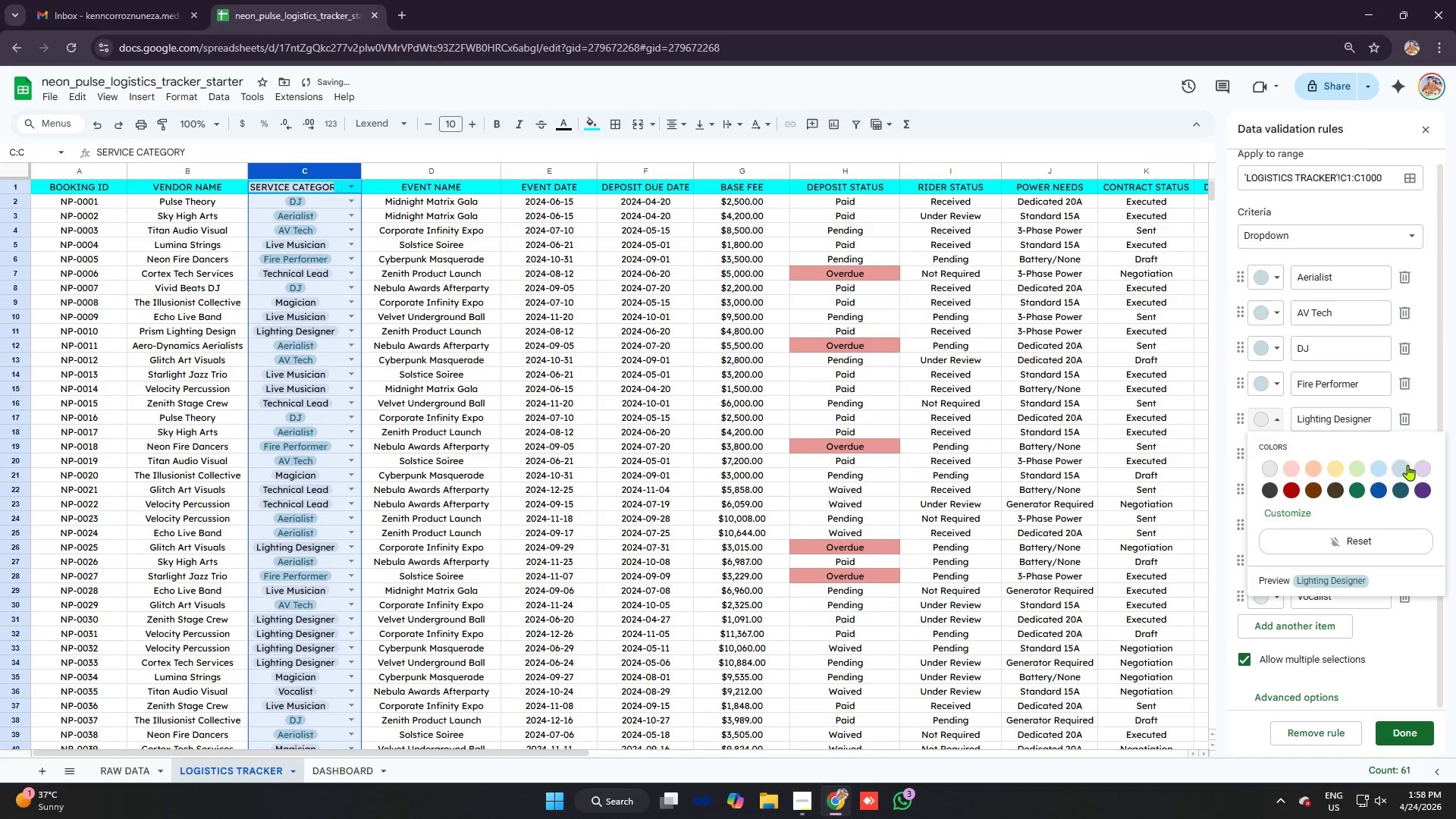 
left_click([1403, 465])
 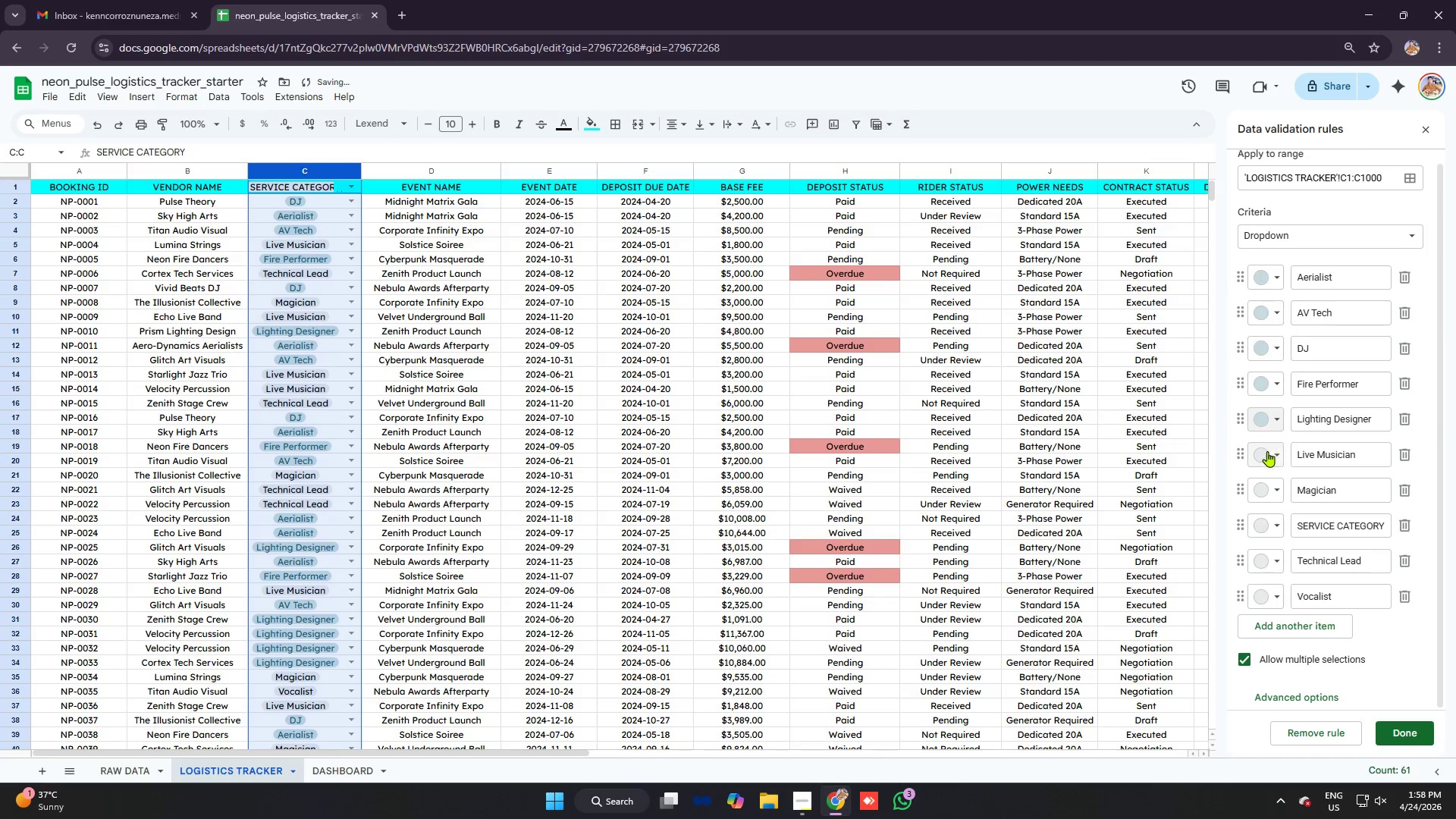 
left_click([1269, 452])
 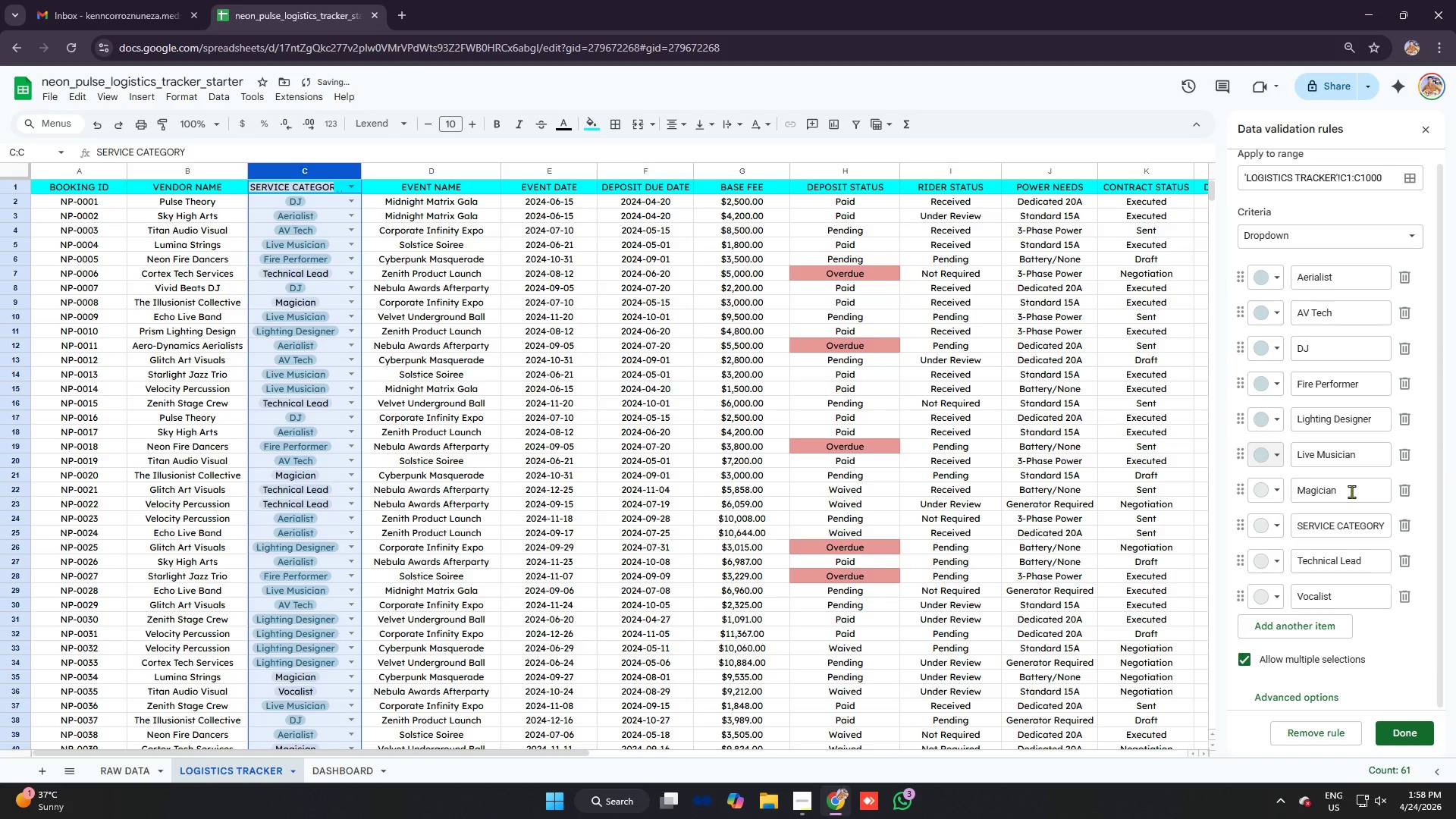 
left_click([1260, 489])
 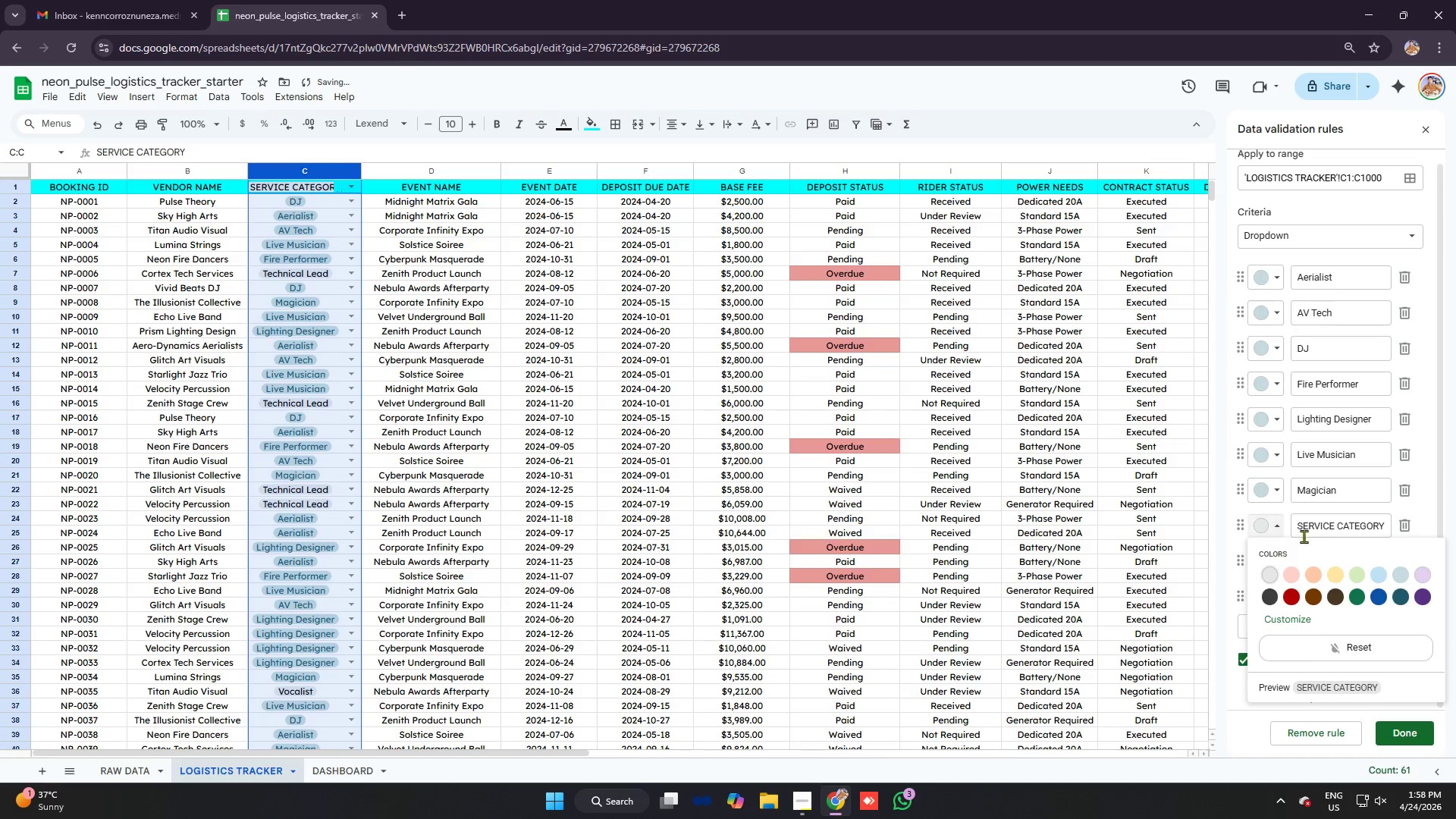 
left_click([1395, 569])
 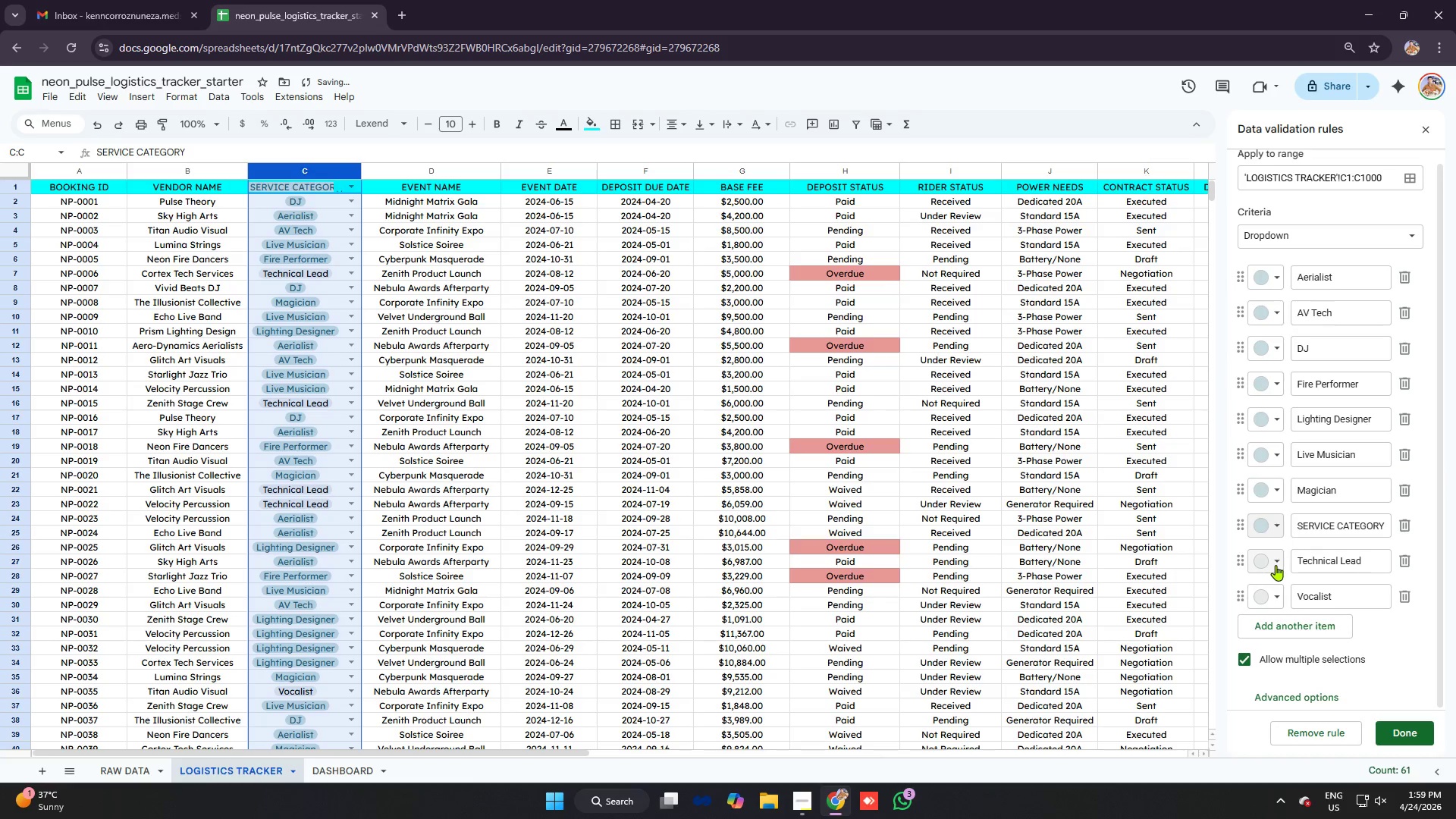 
left_click([1272, 565])
 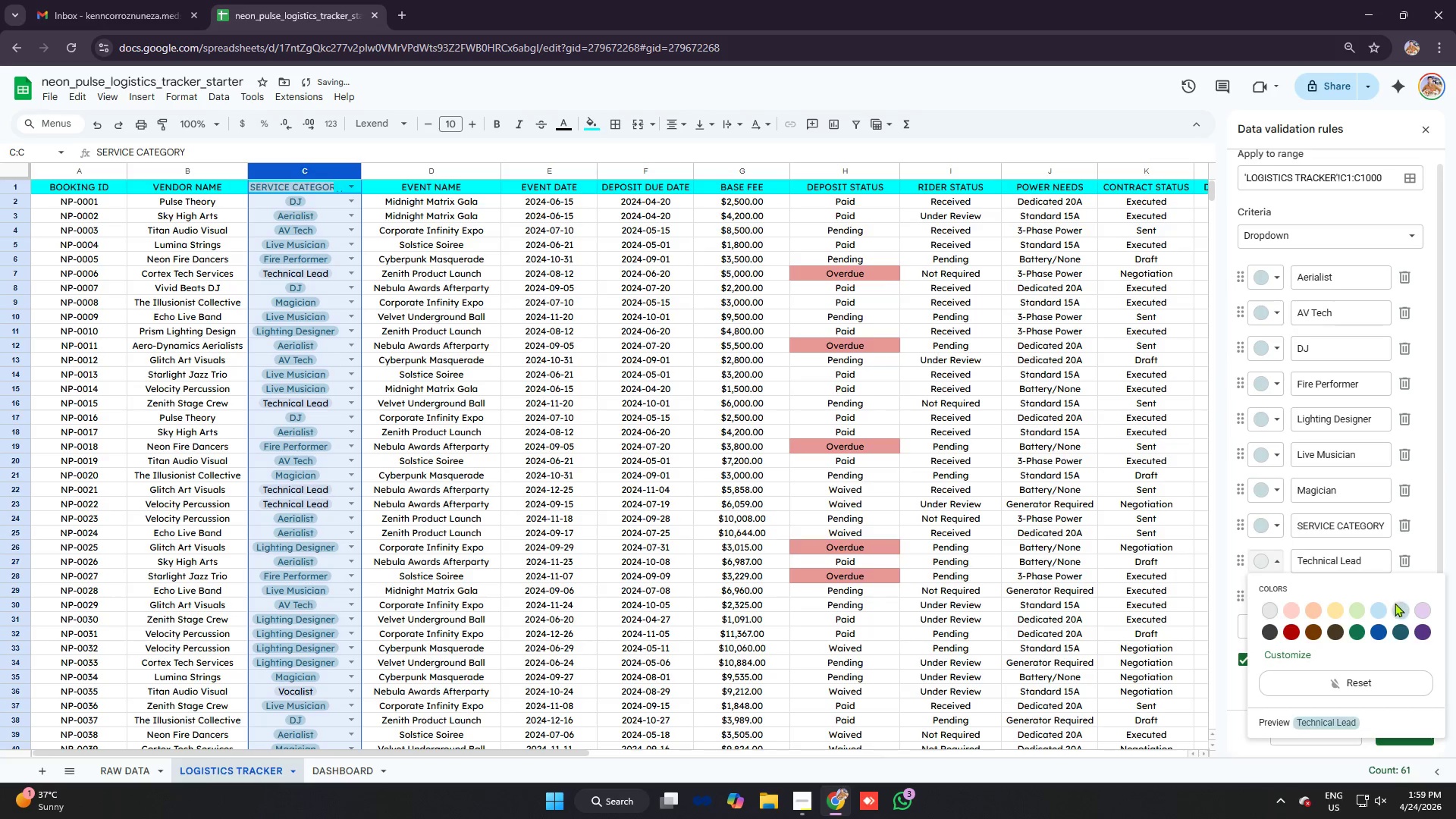 
left_click([1398, 607])
 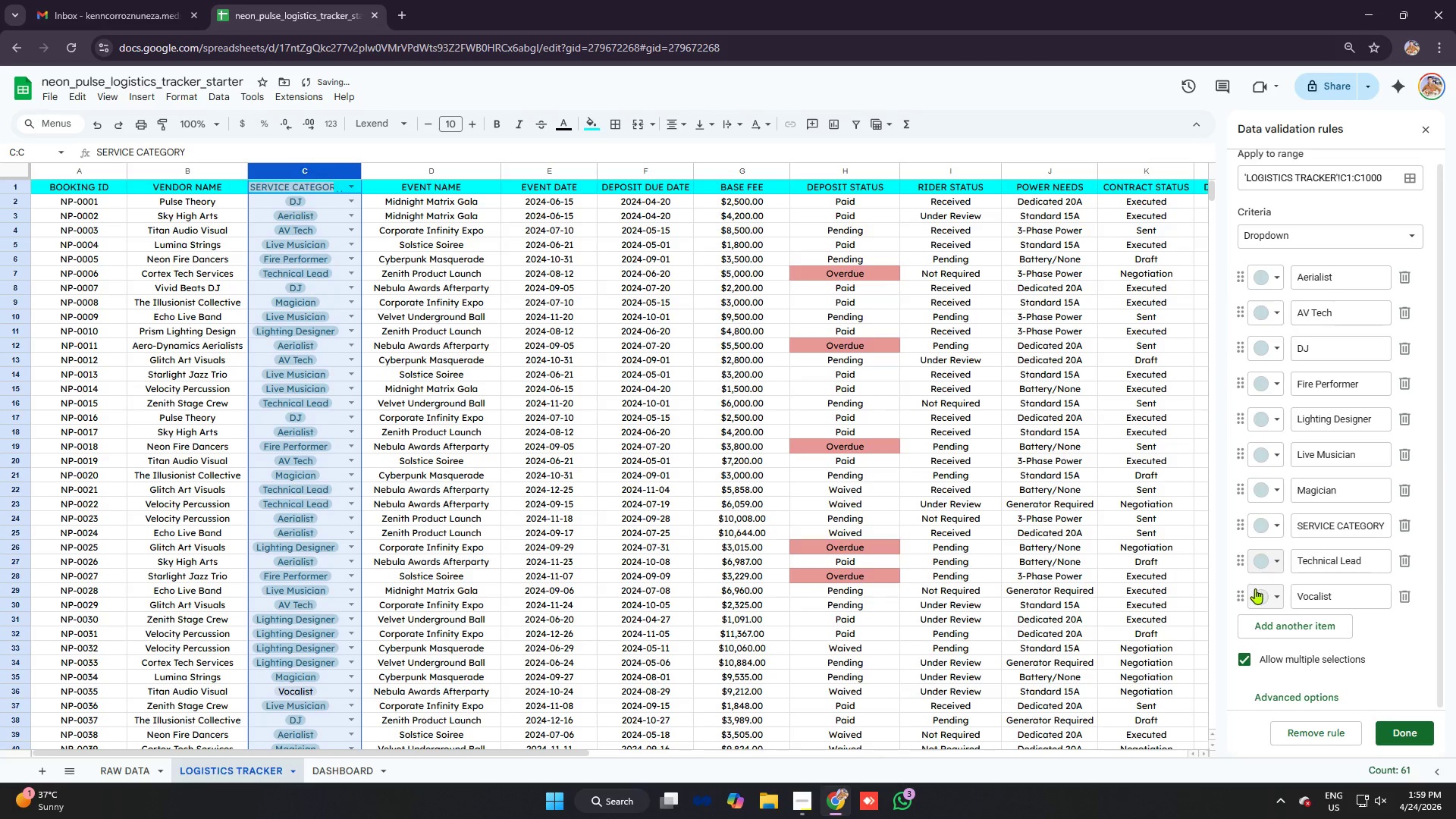 
left_click([1255, 588])
 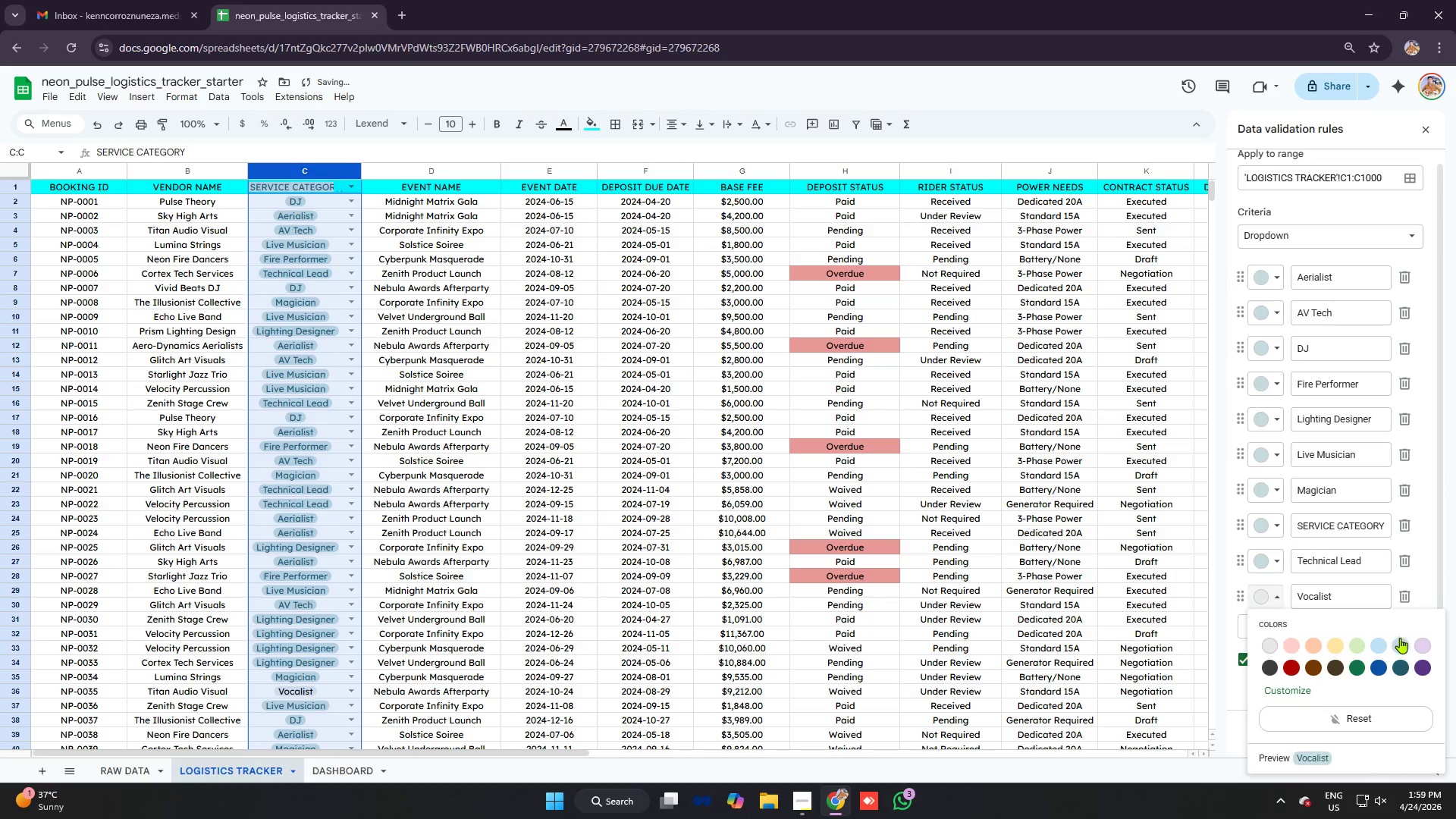 
left_click([1401, 640])
 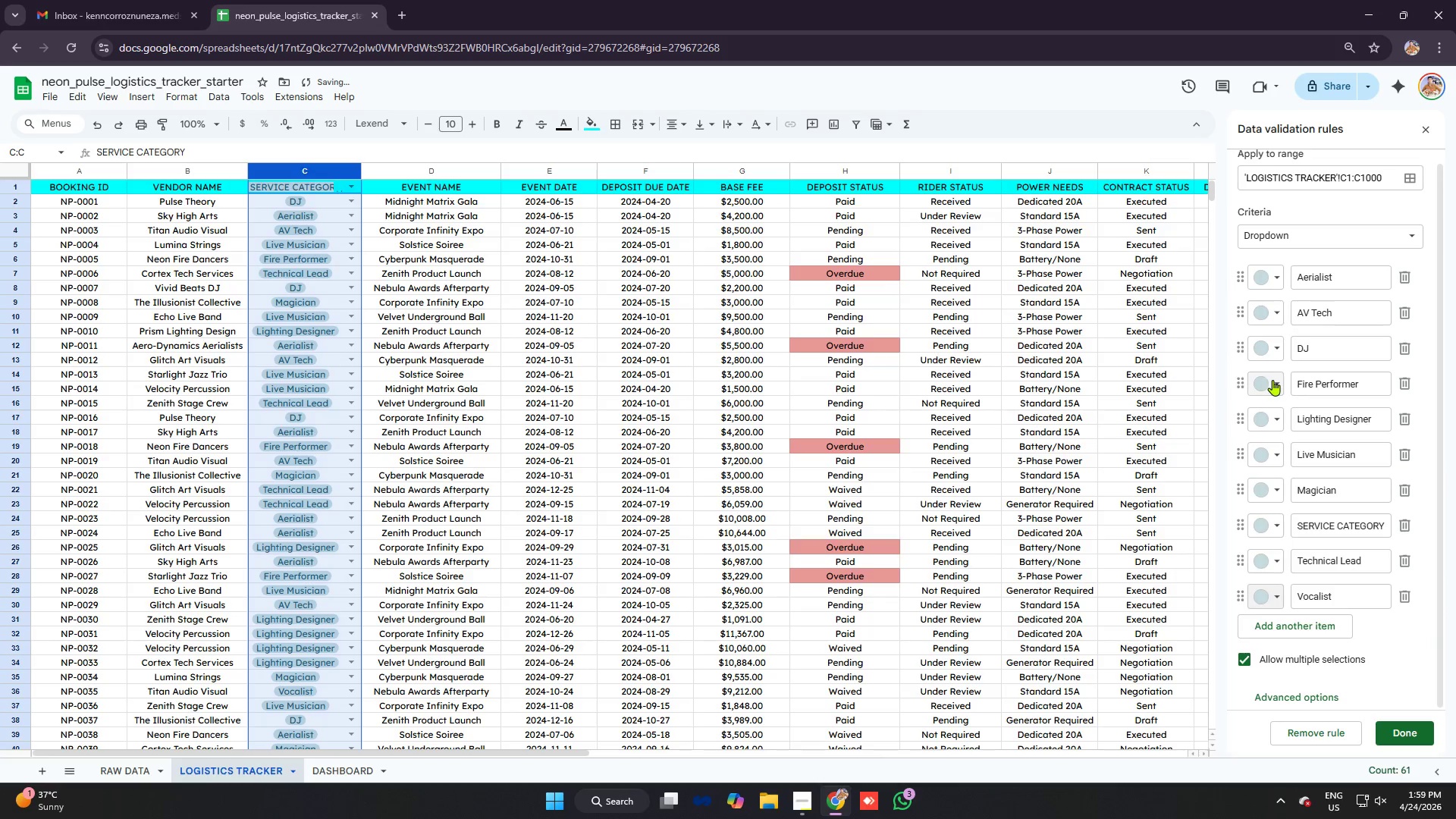 
scroll: coordinate [1275, 393], scroll_direction: down, amount: 4.0
 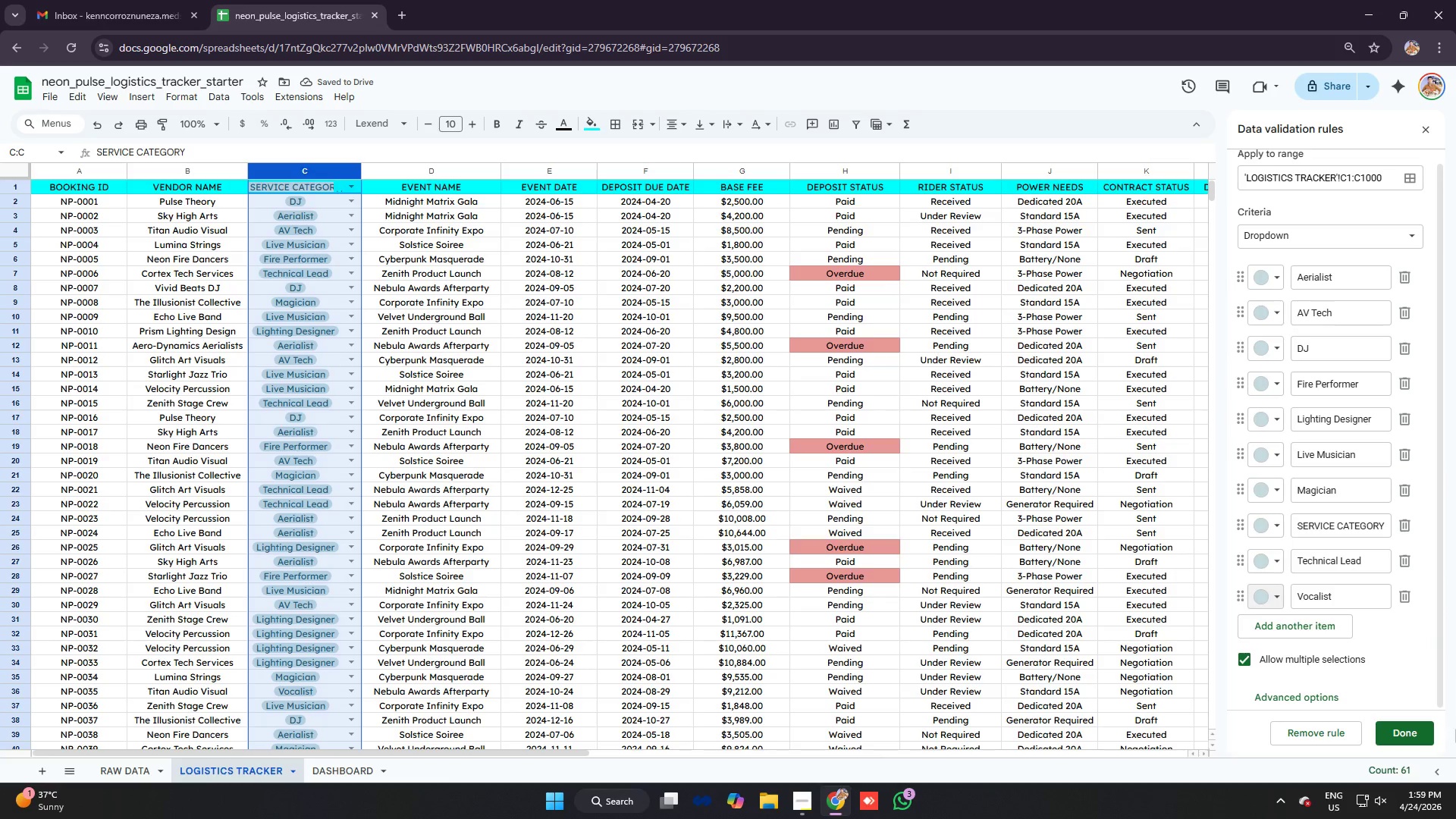 
left_click([1408, 734])
 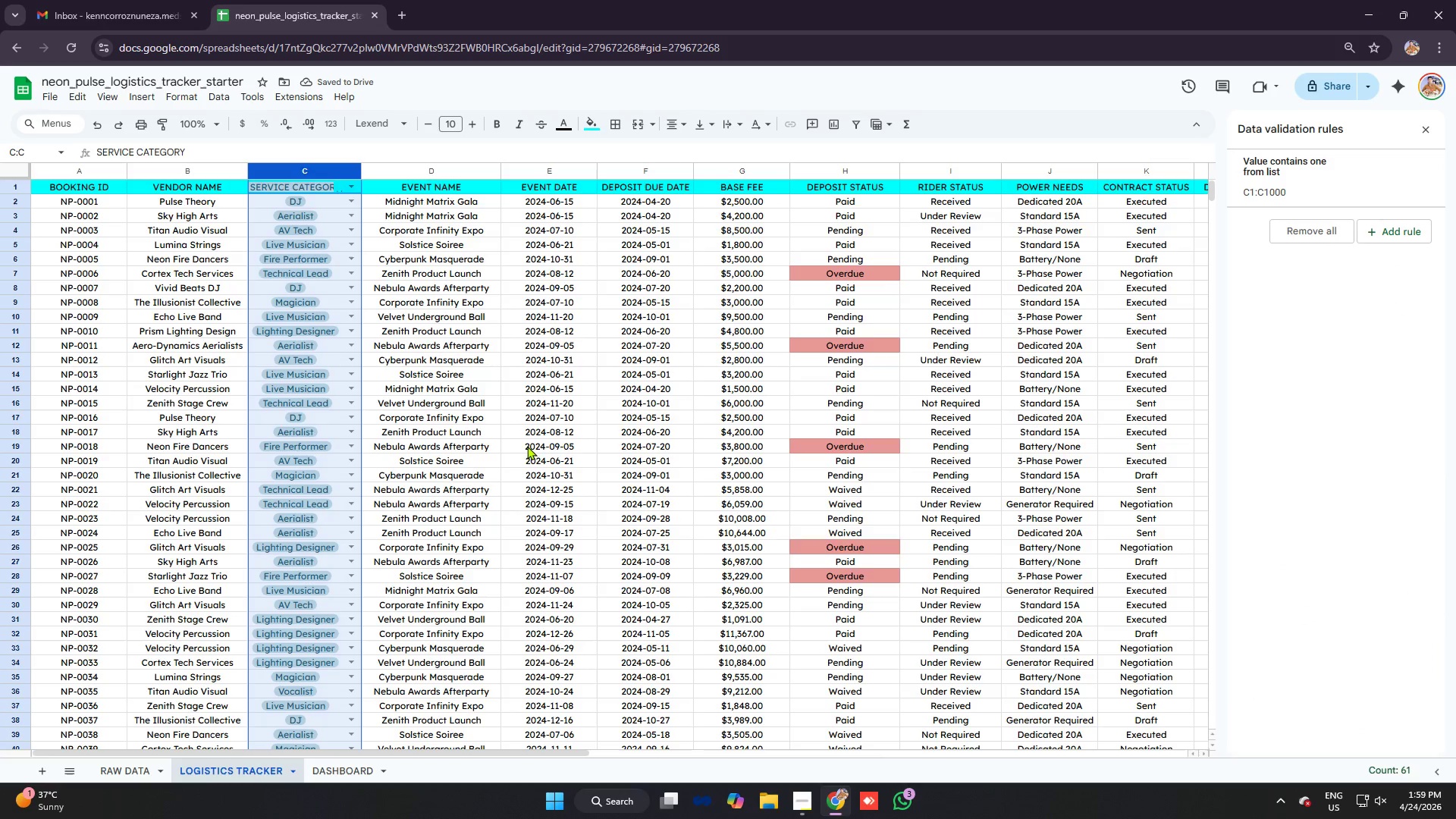 
left_click([468, 363])
 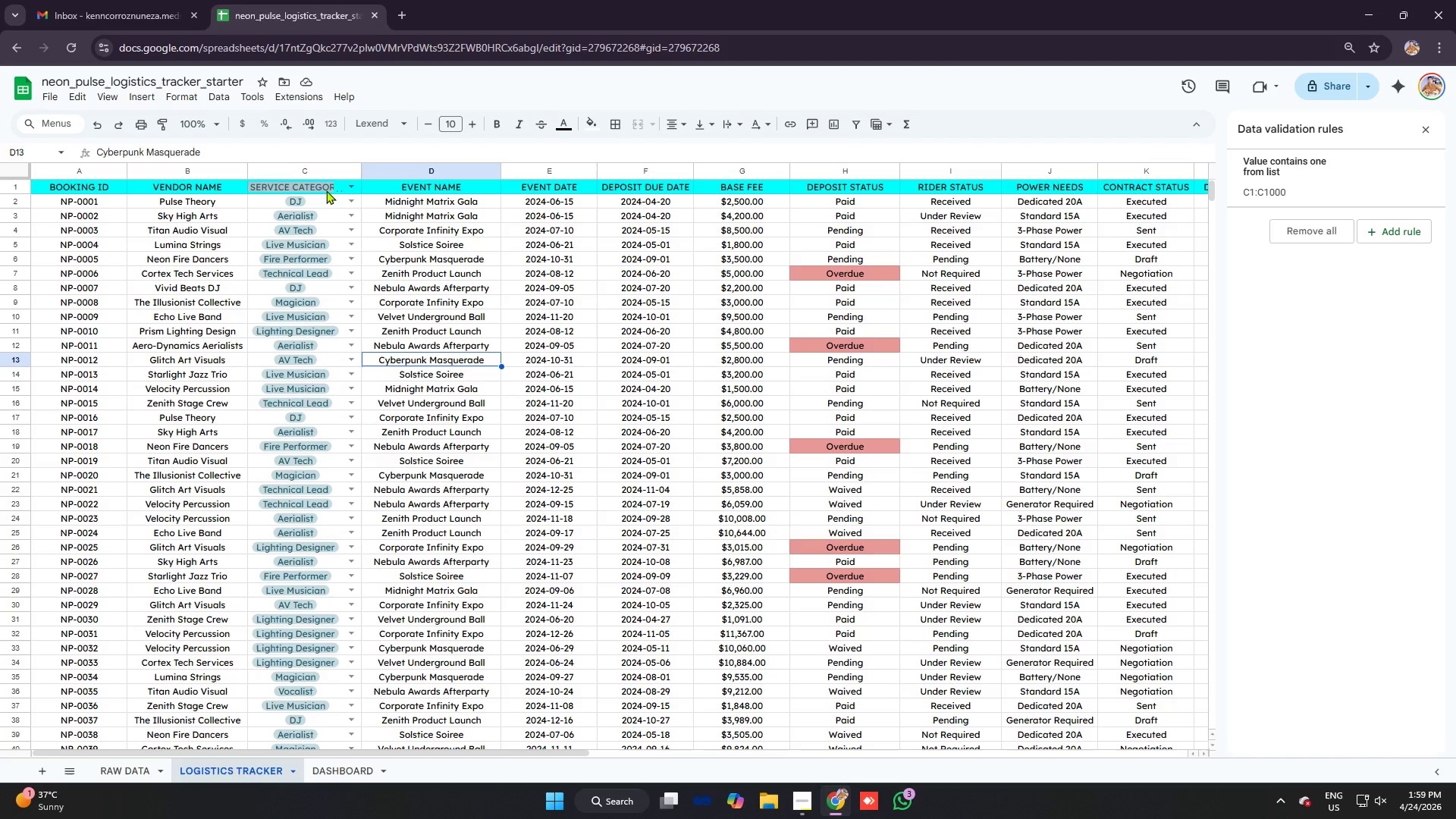 
left_click([1329, 184])
 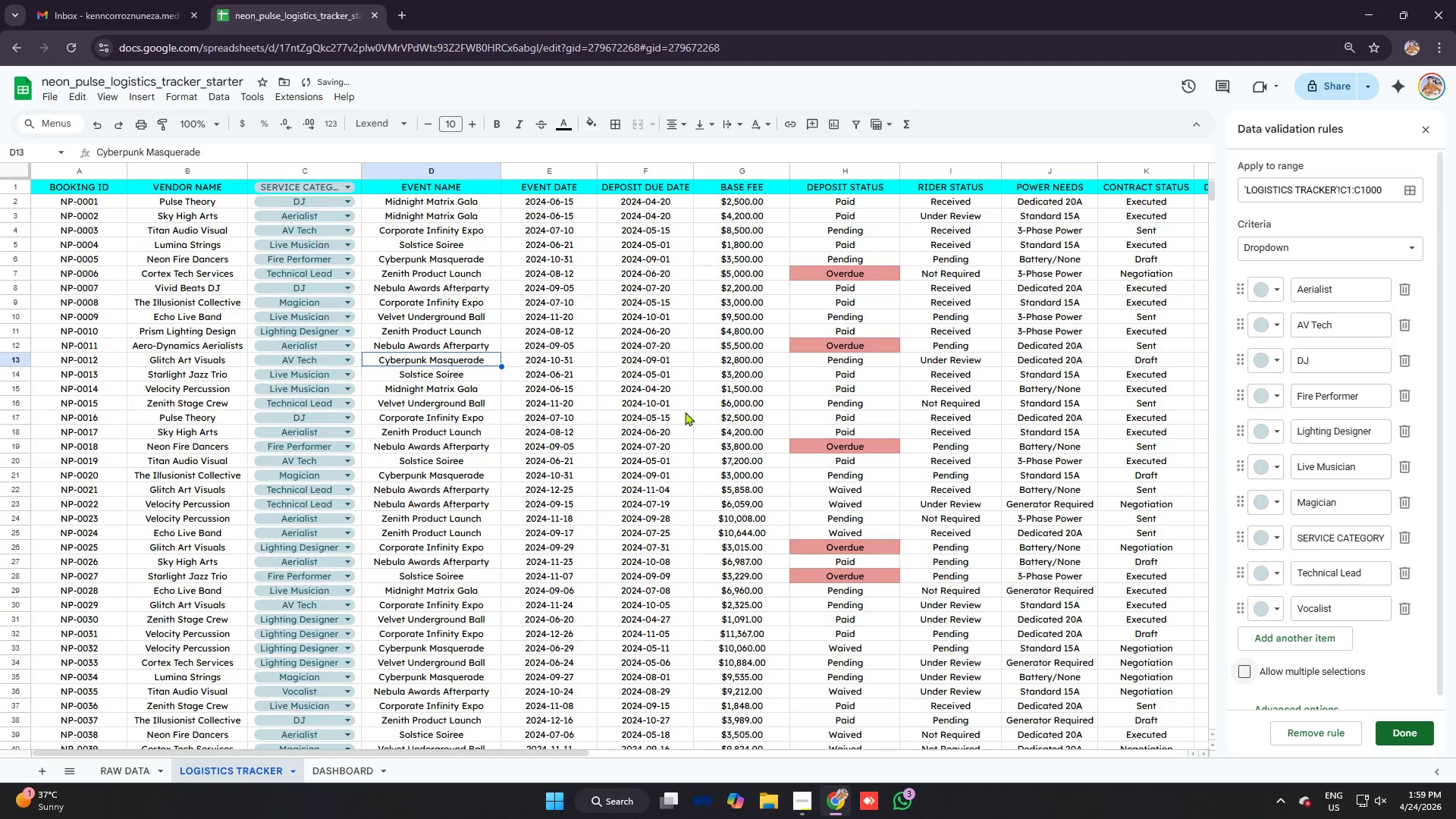 
left_click([592, 306])
 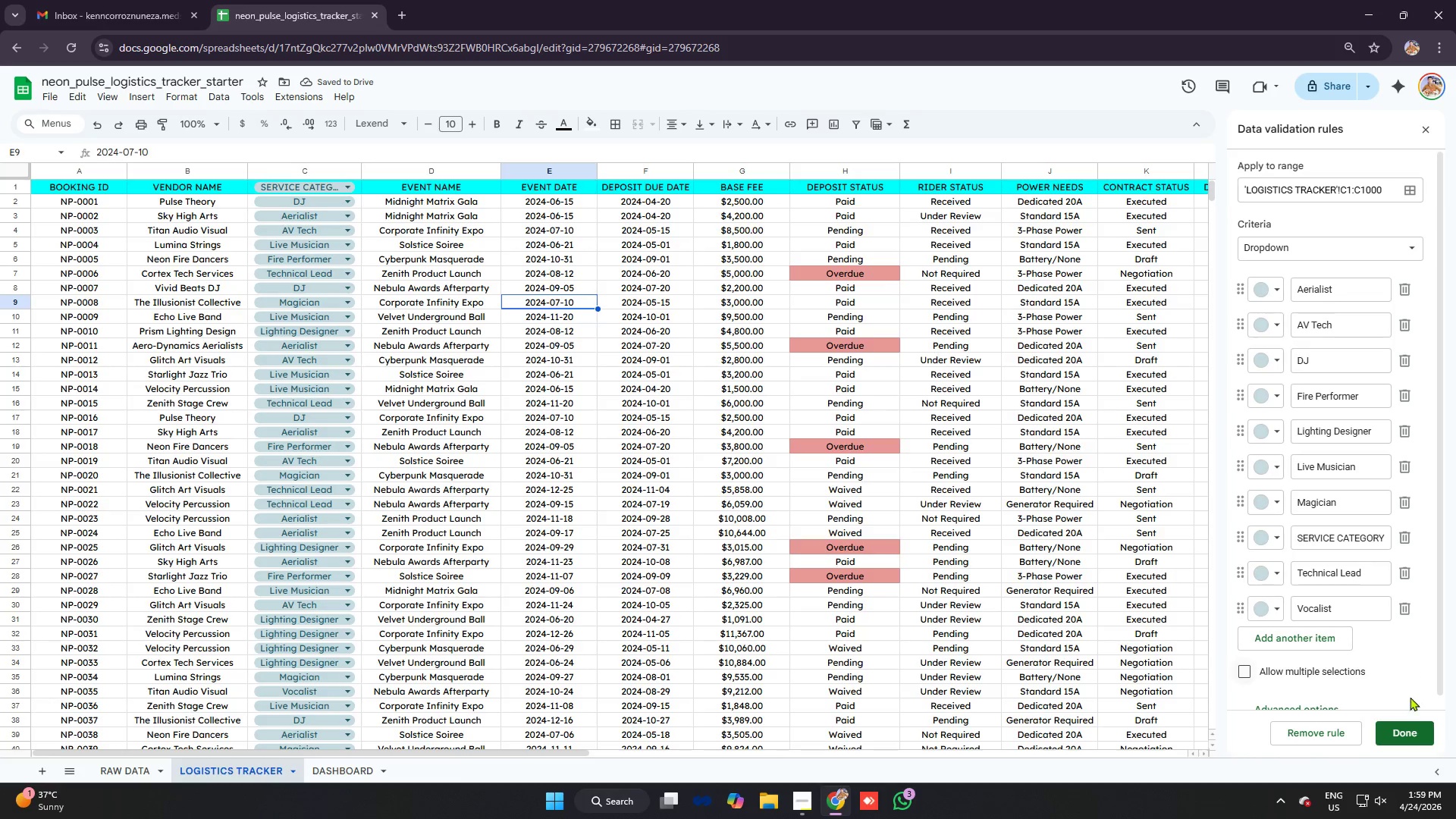 
left_click([1408, 724])